 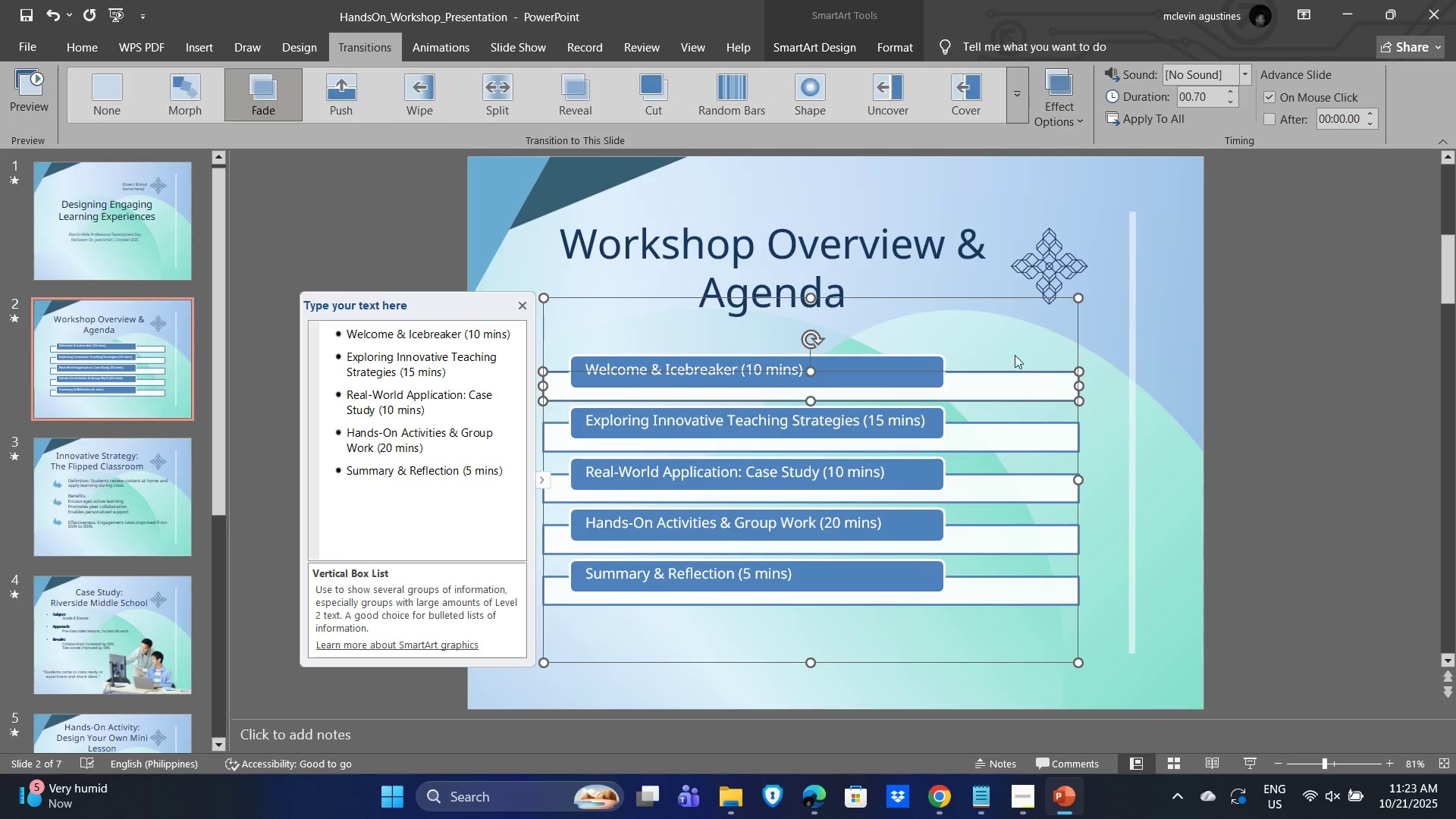 
left_click([458, 49])
 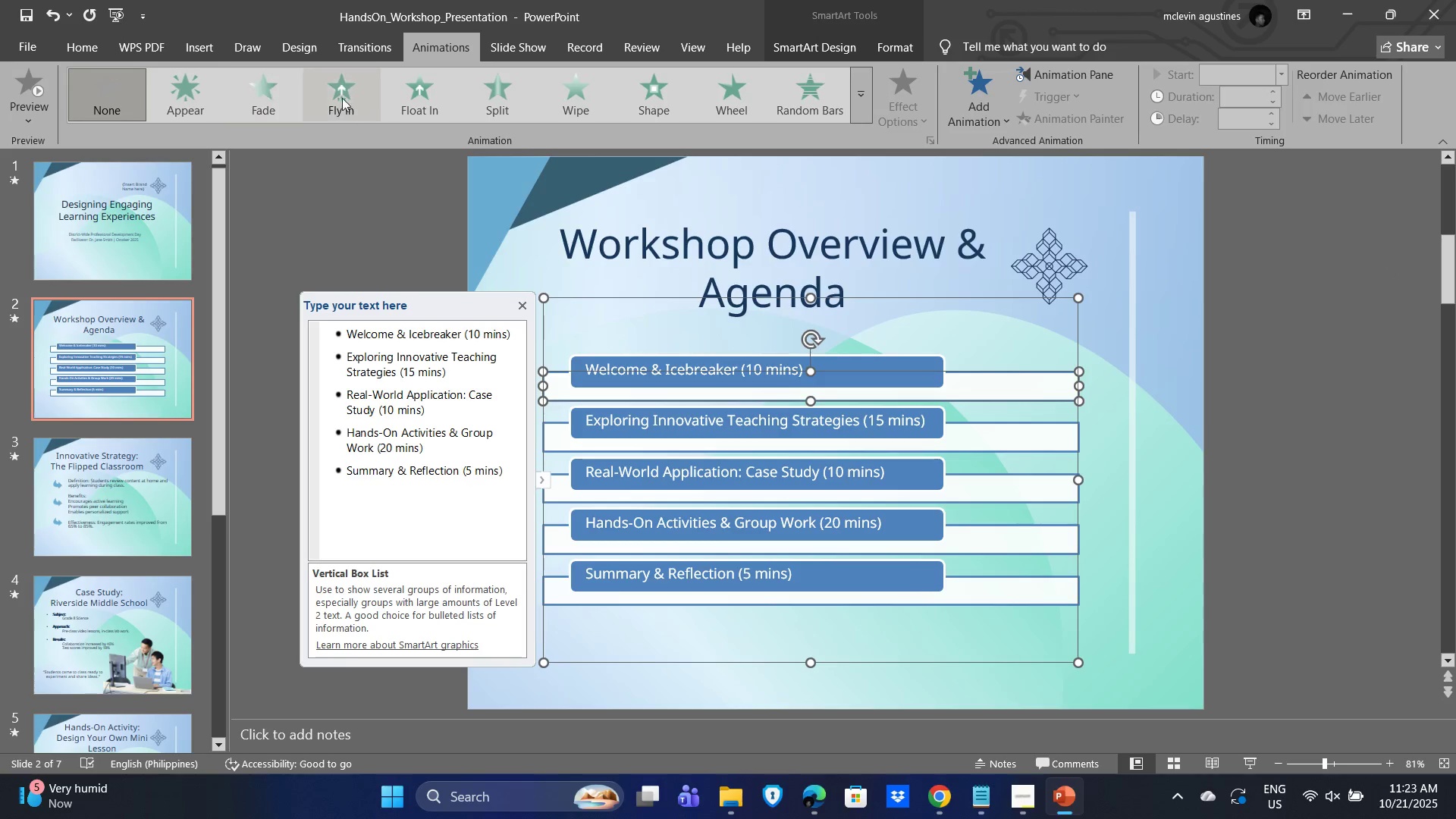 
left_click([358, 98])
 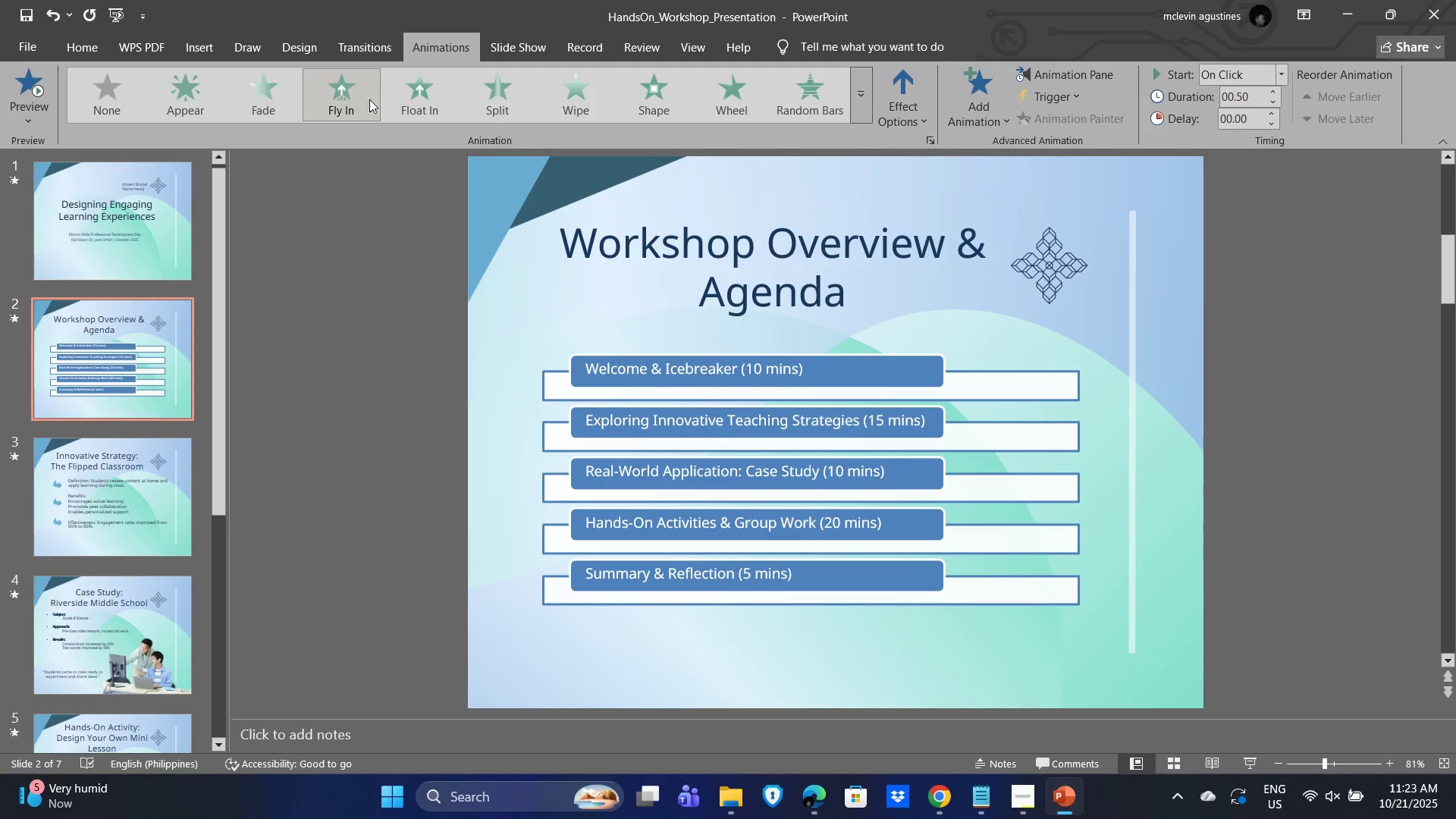 
left_click([416, 104])
 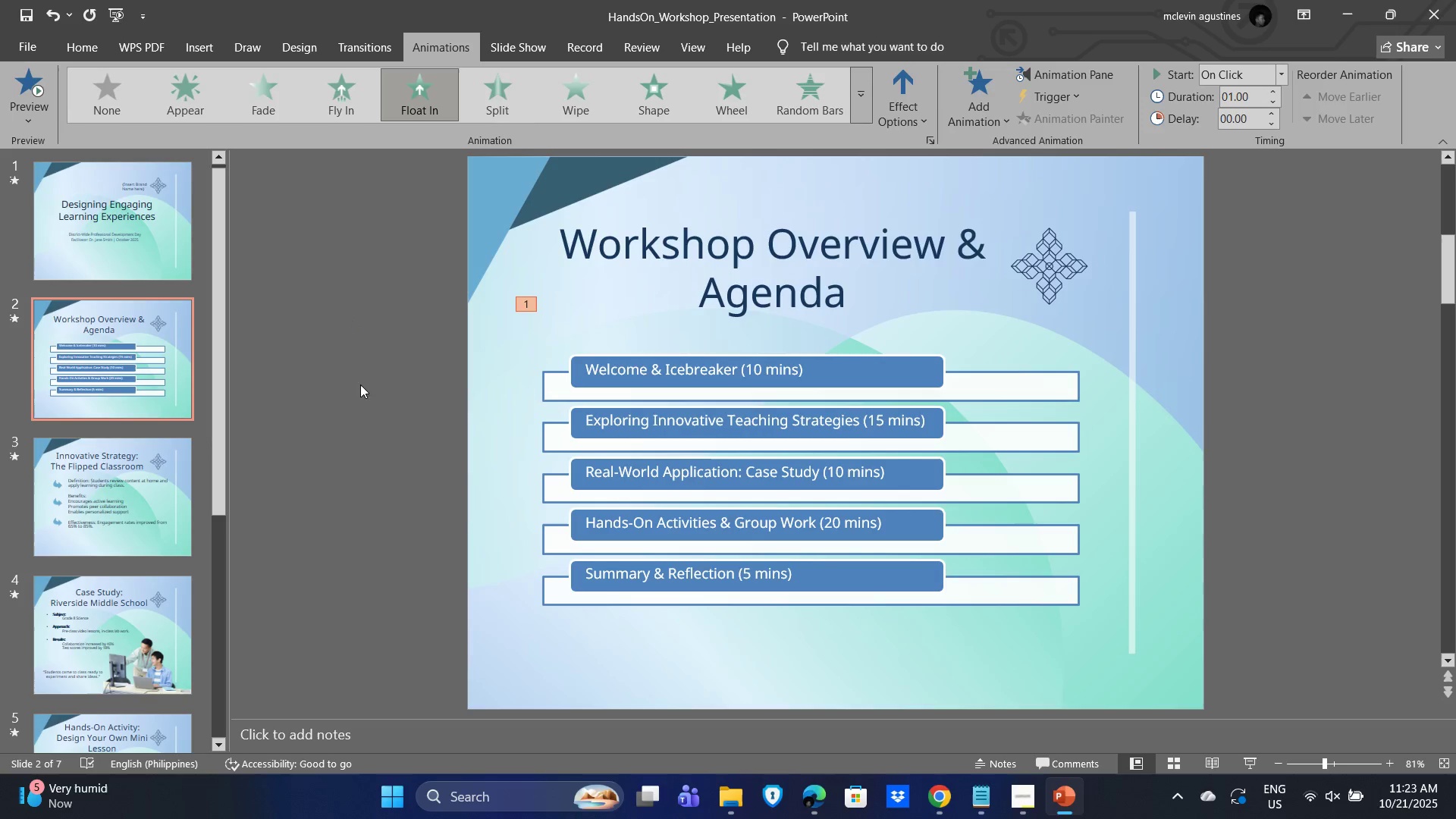 
left_click([119, 525])
 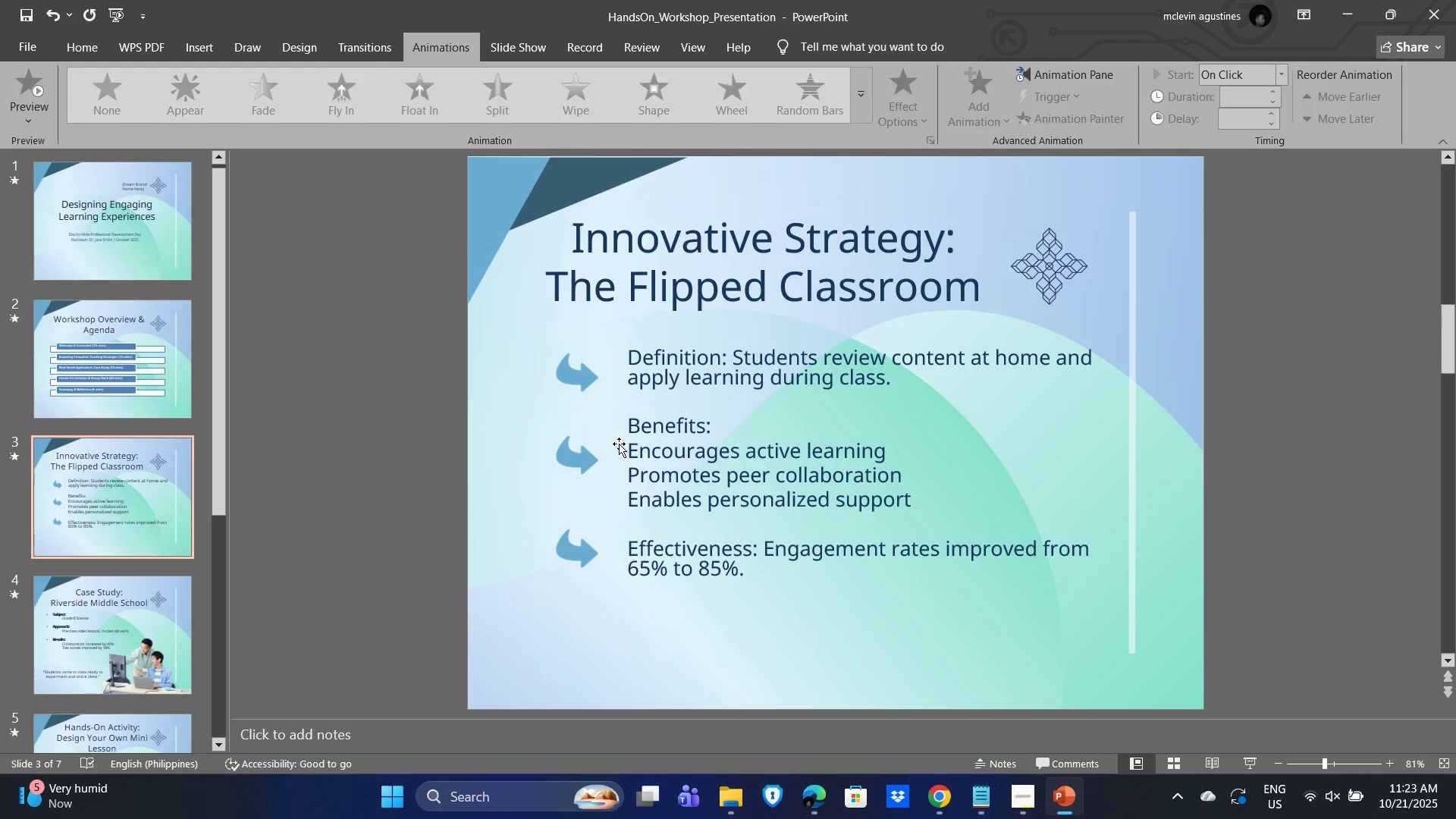 
key(Alt+Tab)
 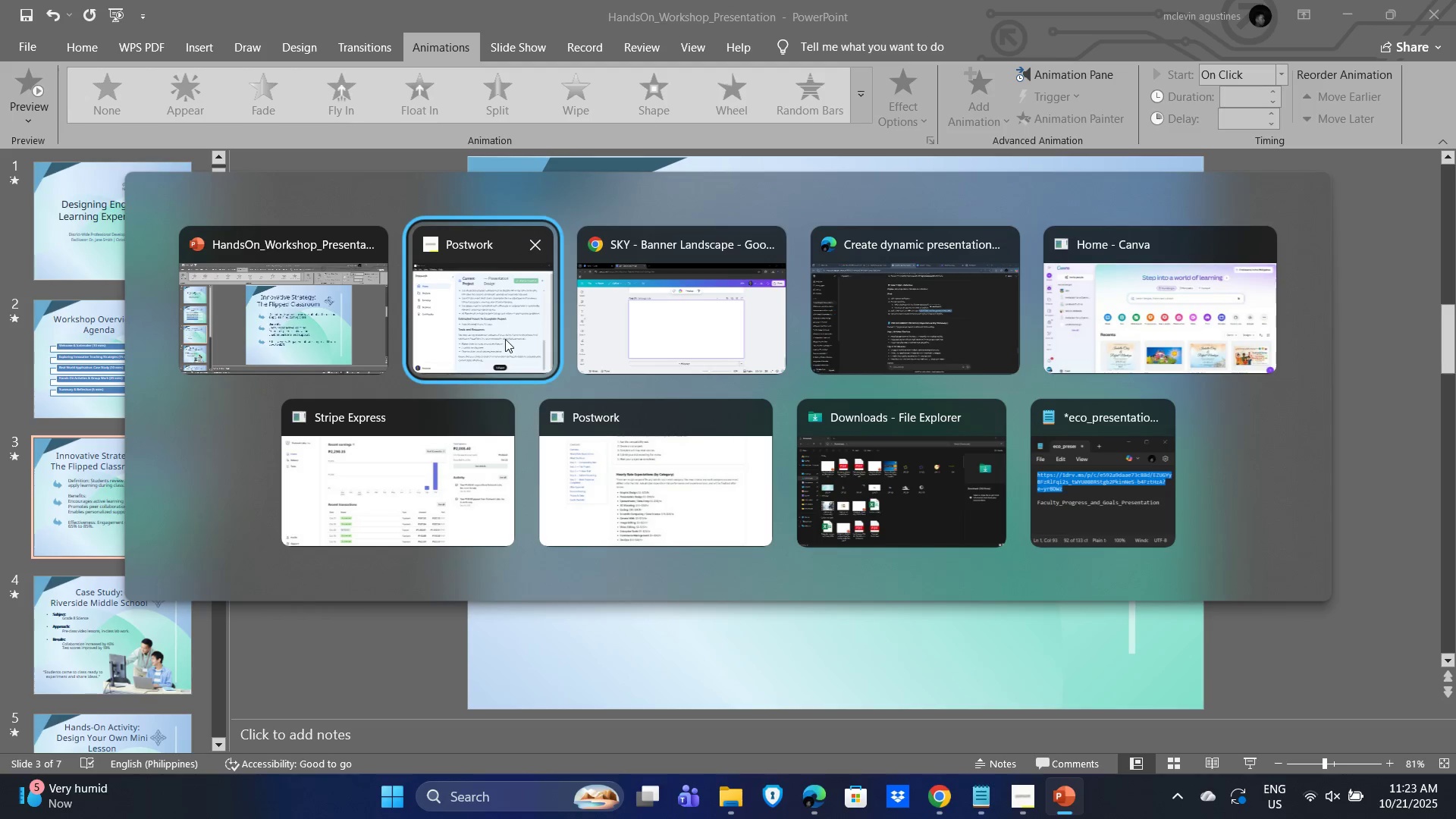 
left_click([500, 334])